 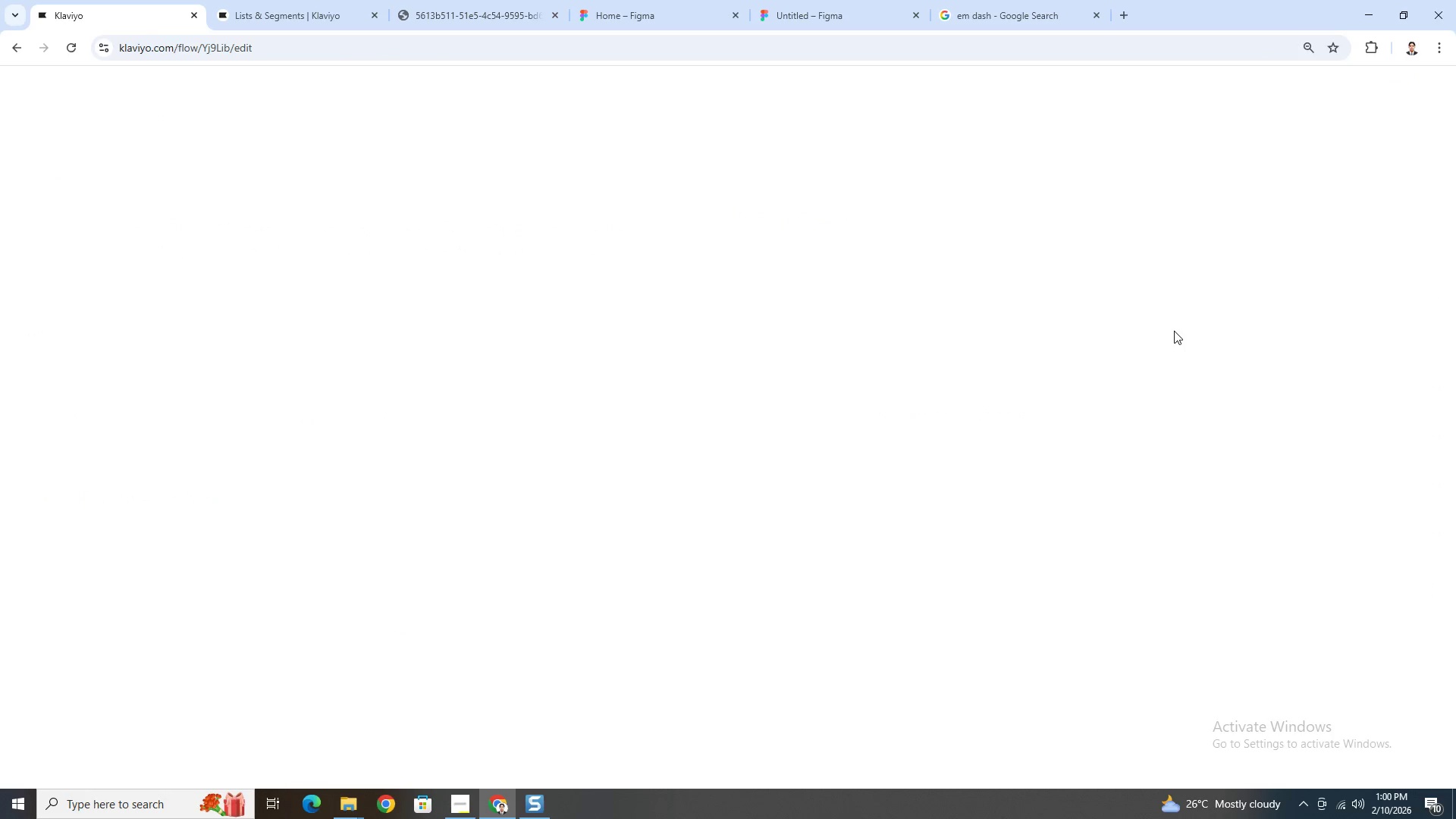 
left_click_drag(start_coordinate=[1064, 564], to_coordinate=[1034, 421])
 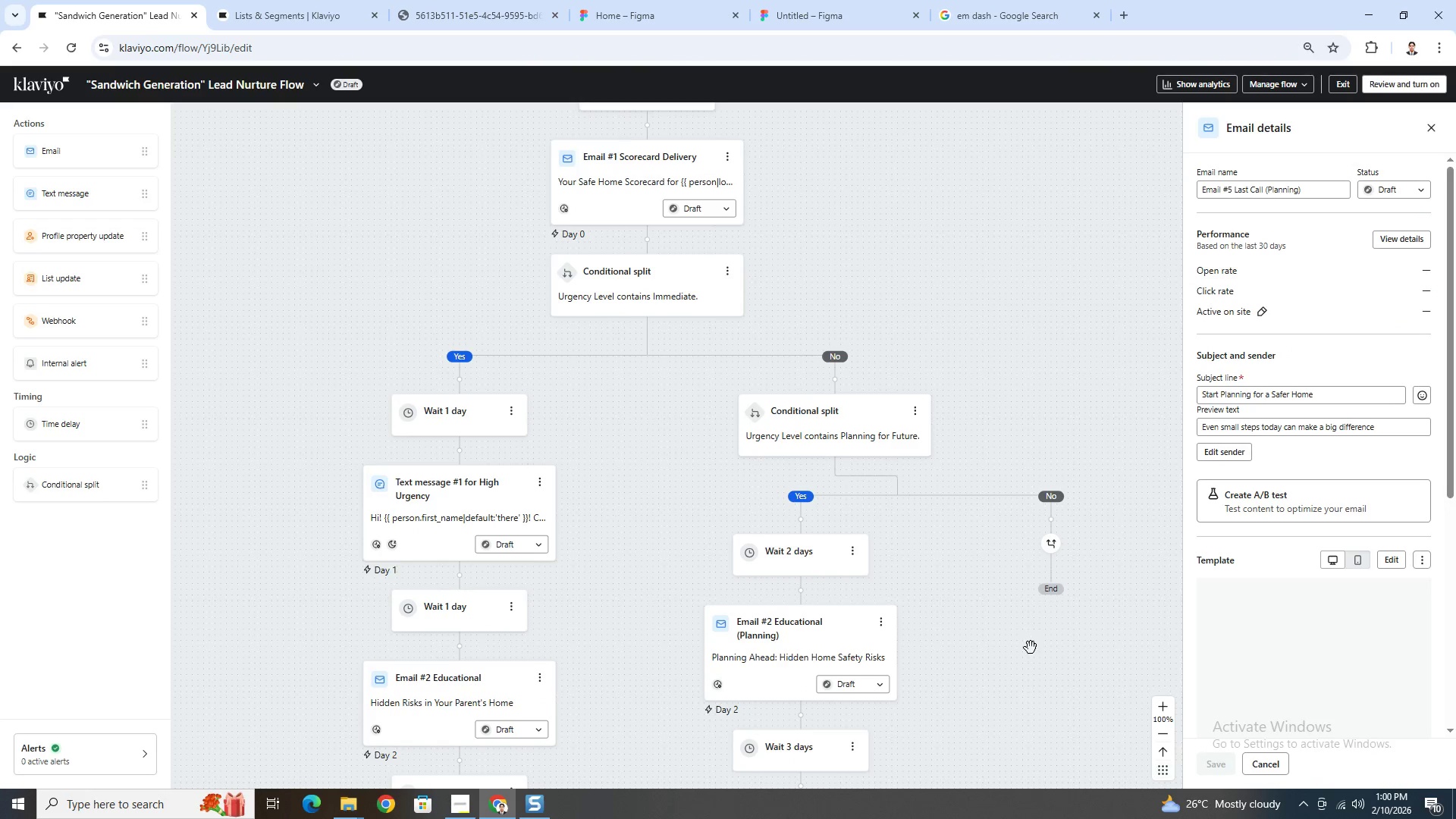 
left_click_drag(start_coordinate=[1030, 648], to_coordinate=[1025, 412])
 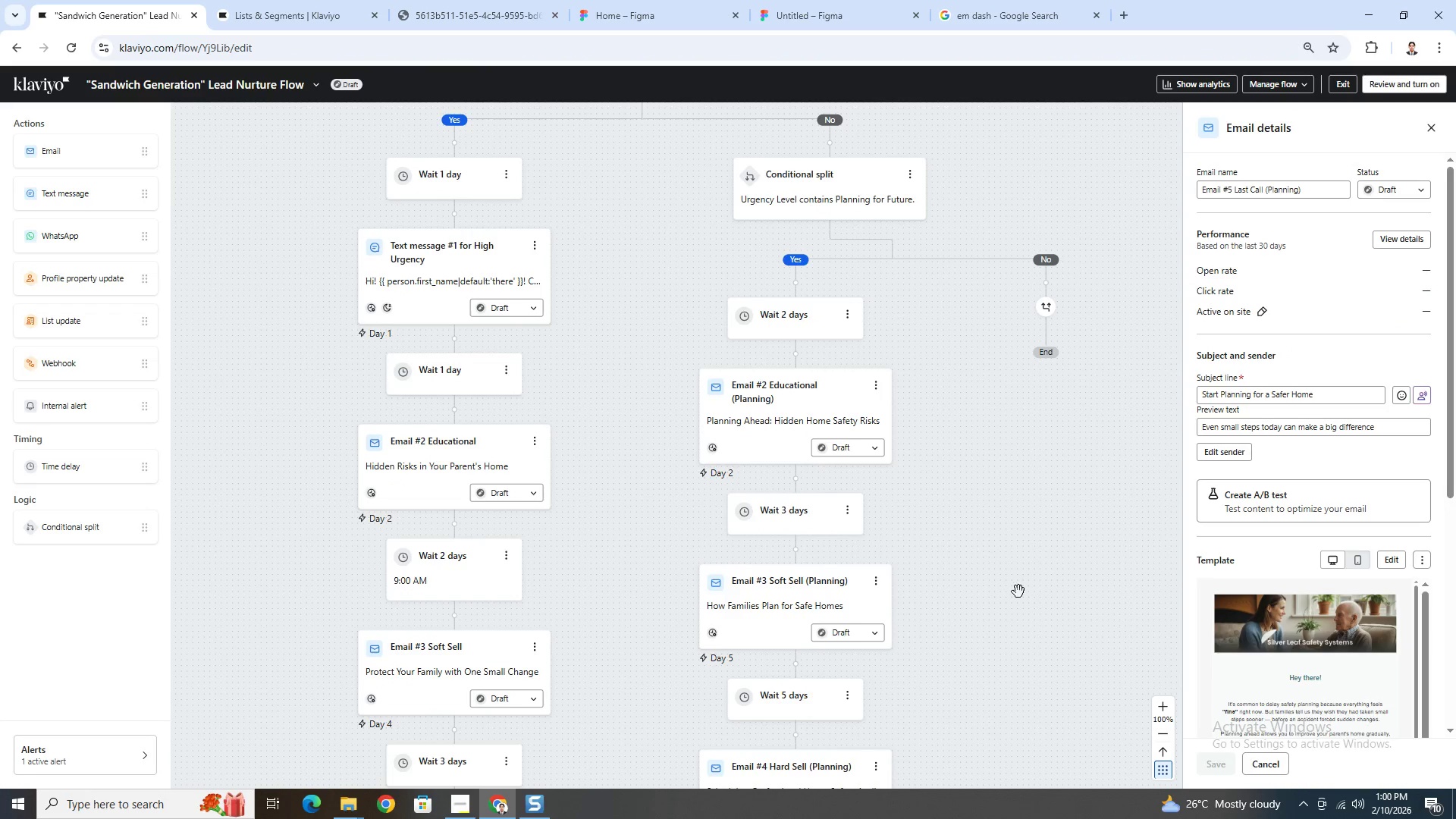 
left_click_drag(start_coordinate=[1018, 593], to_coordinate=[1025, 428])
 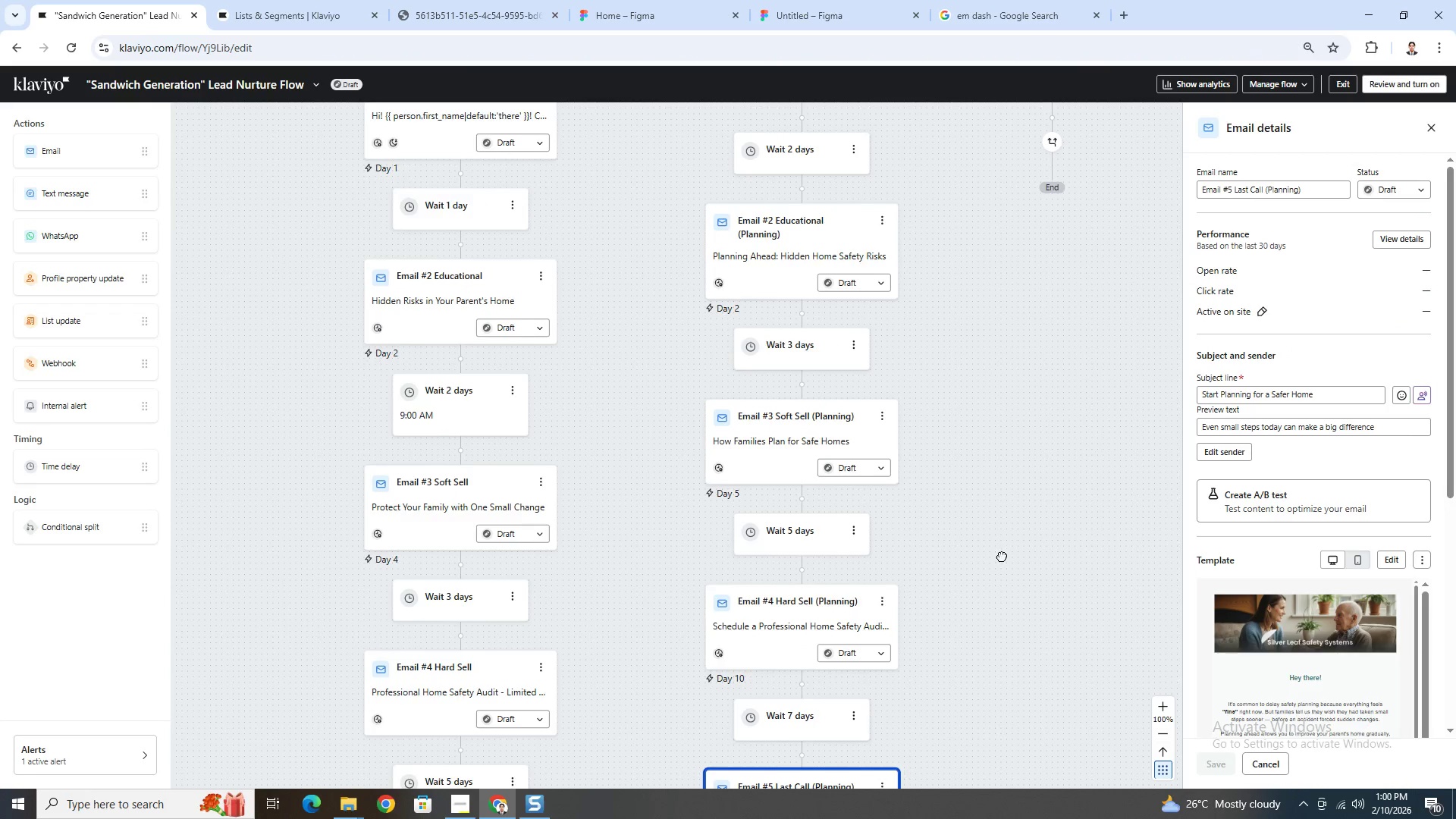 
left_click_drag(start_coordinate=[1001, 562], to_coordinate=[1012, 416])
 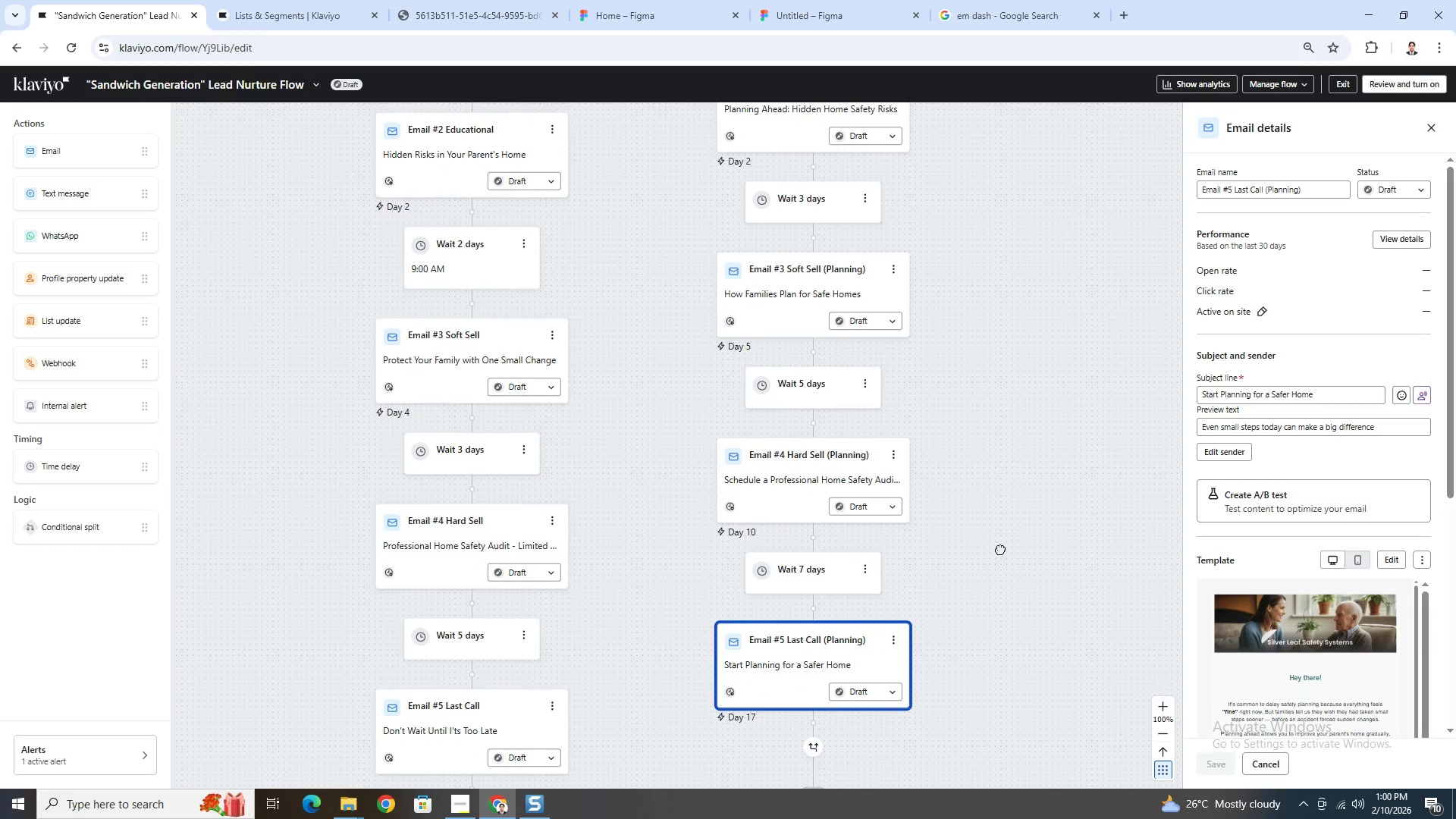 
left_click_drag(start_coordinate=[1000, 550], to_coordinate=[1004, 463])
 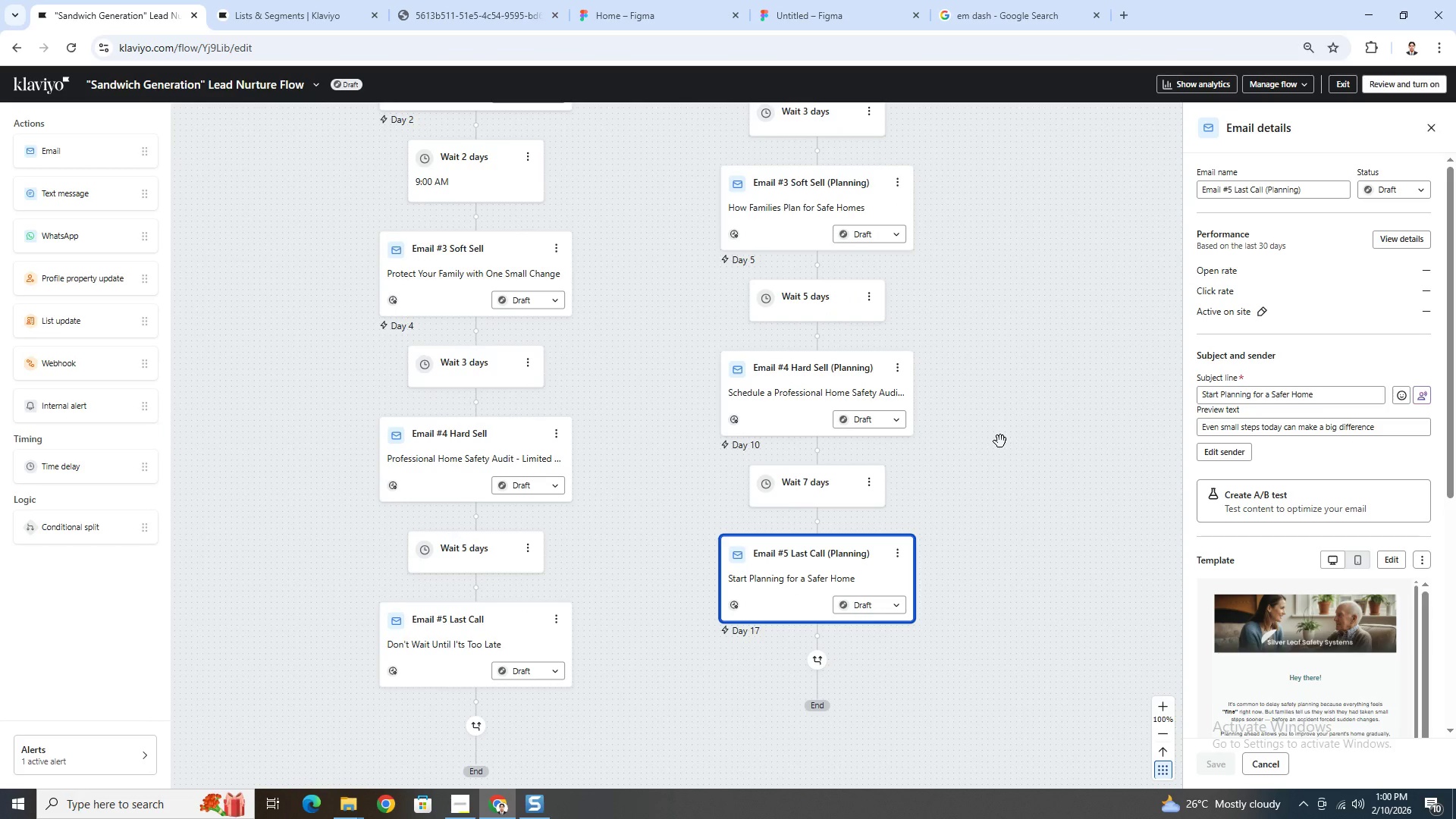 
left_click_drag(start_coordinate=[1000, 441], to_coordinate=[1001, 541])
 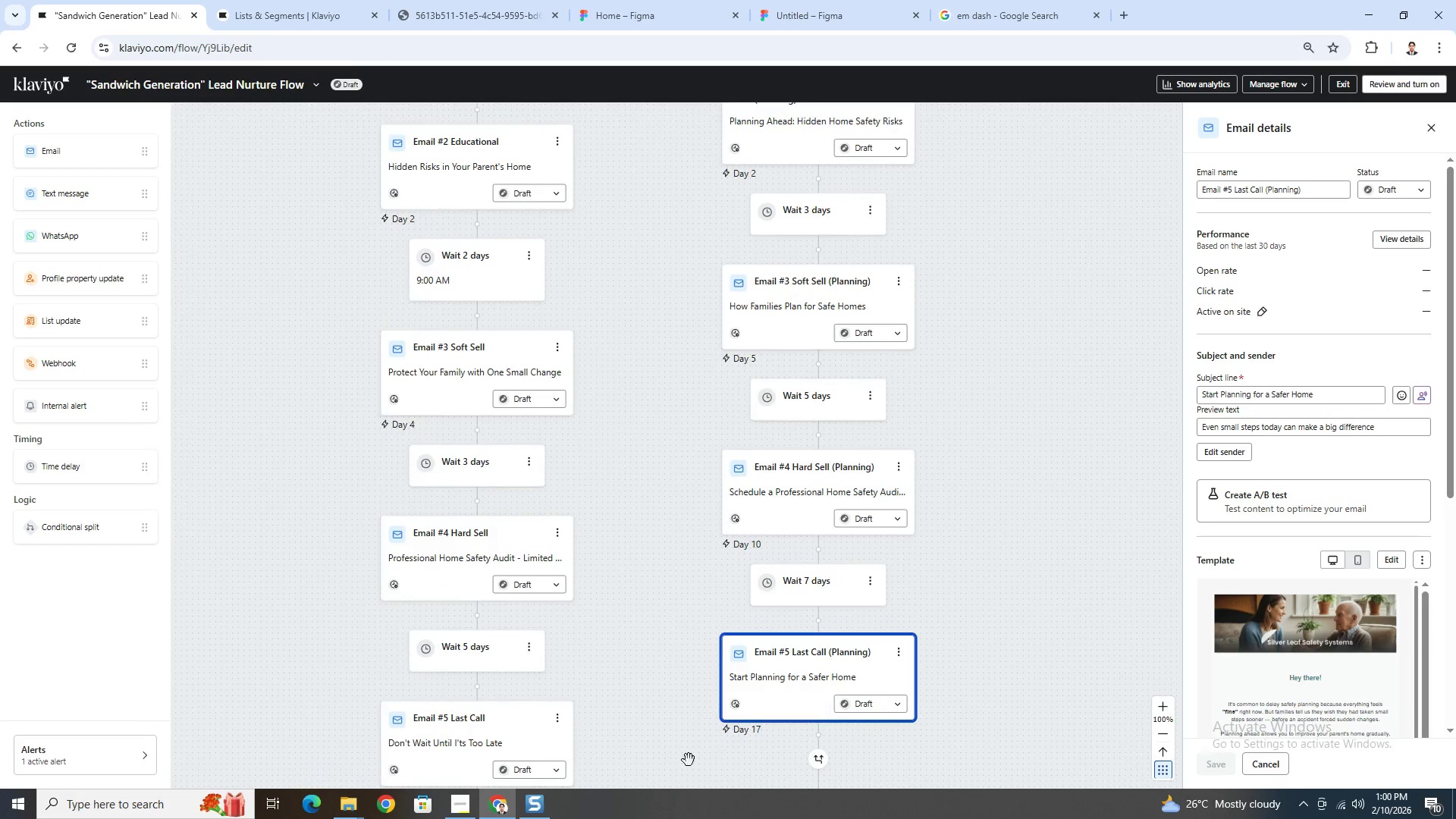 
mouse_move([490, 804])
 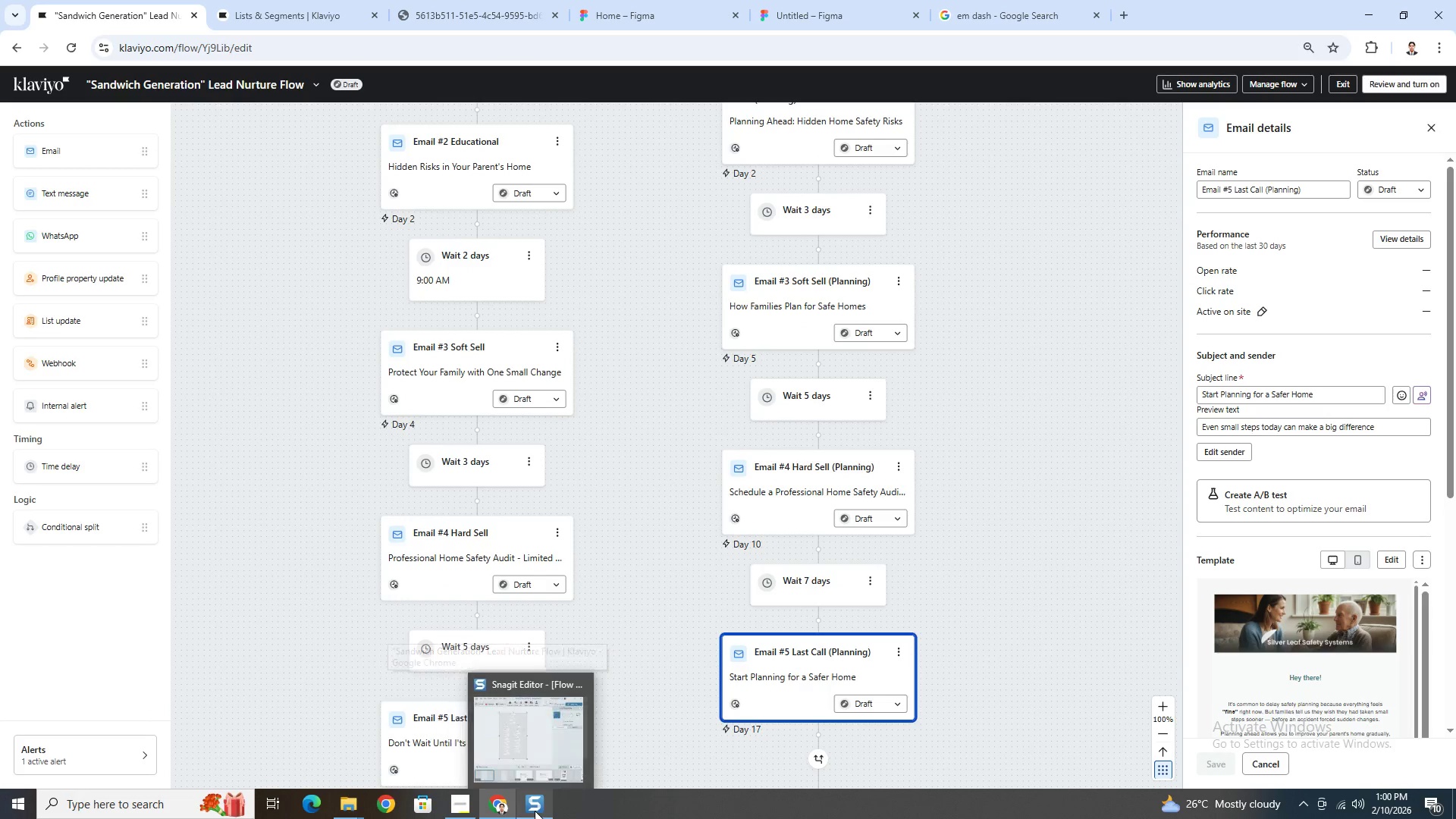 